 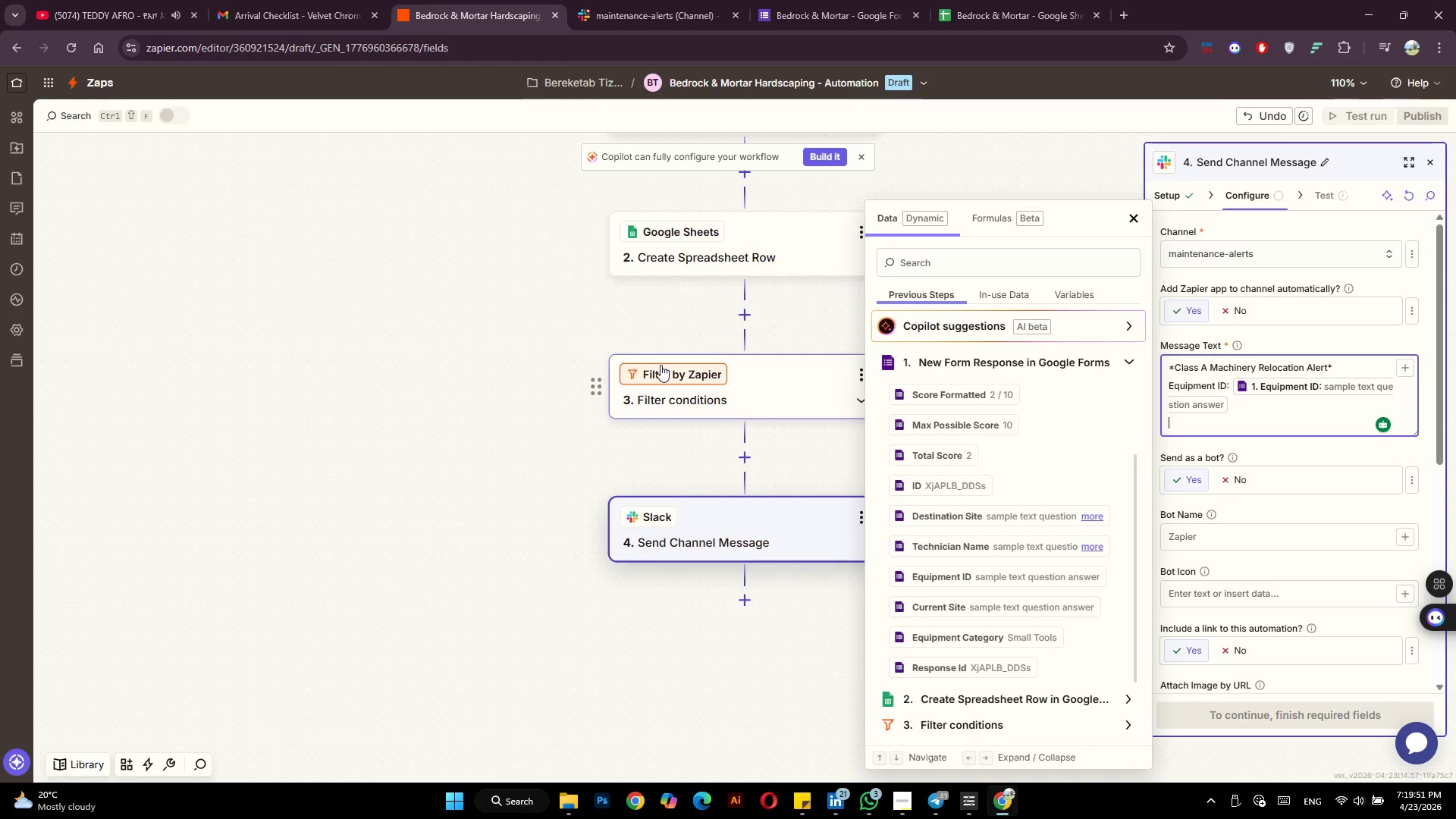 
type(Destination Site: )
 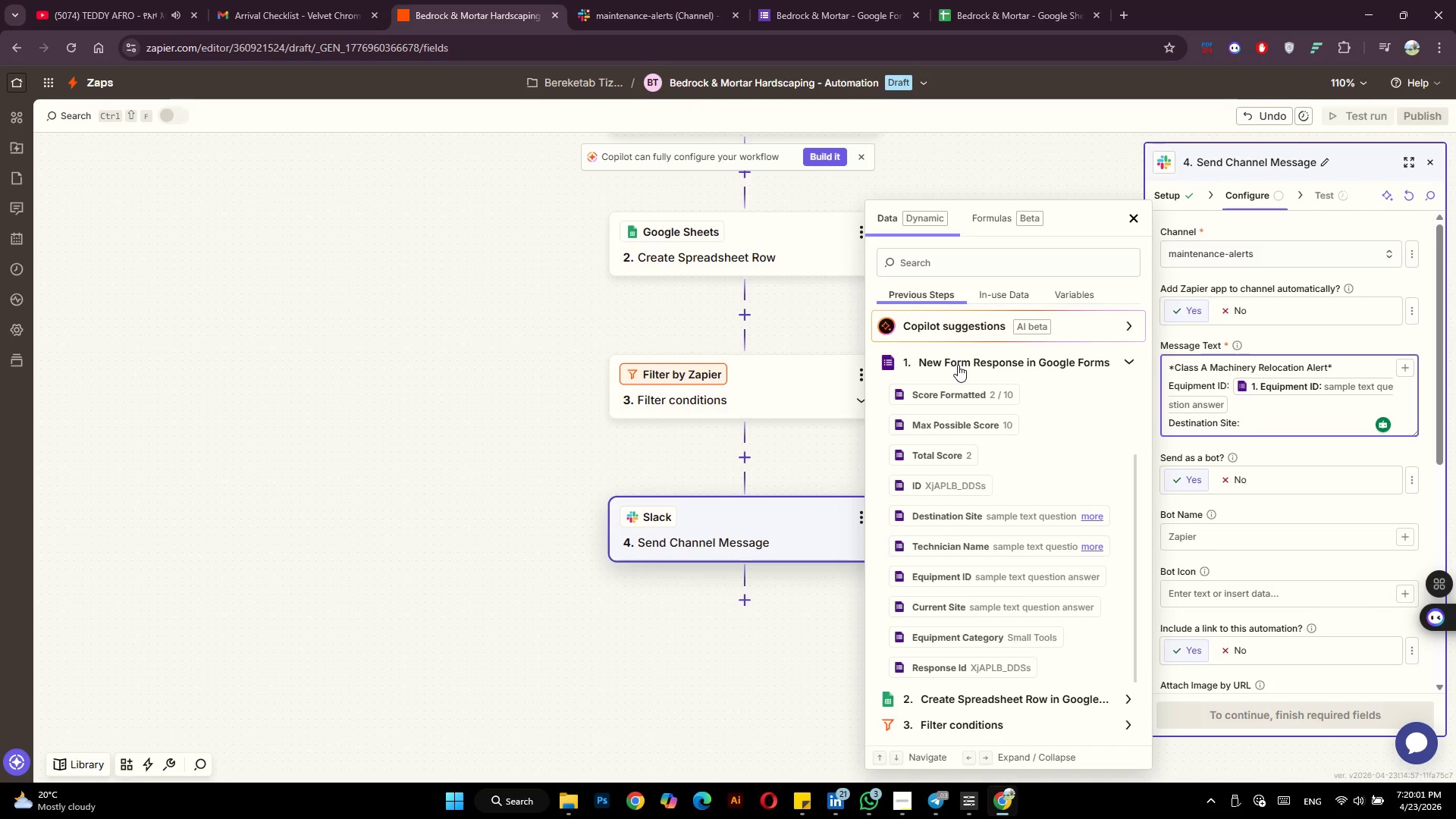 
wait(6.17)
 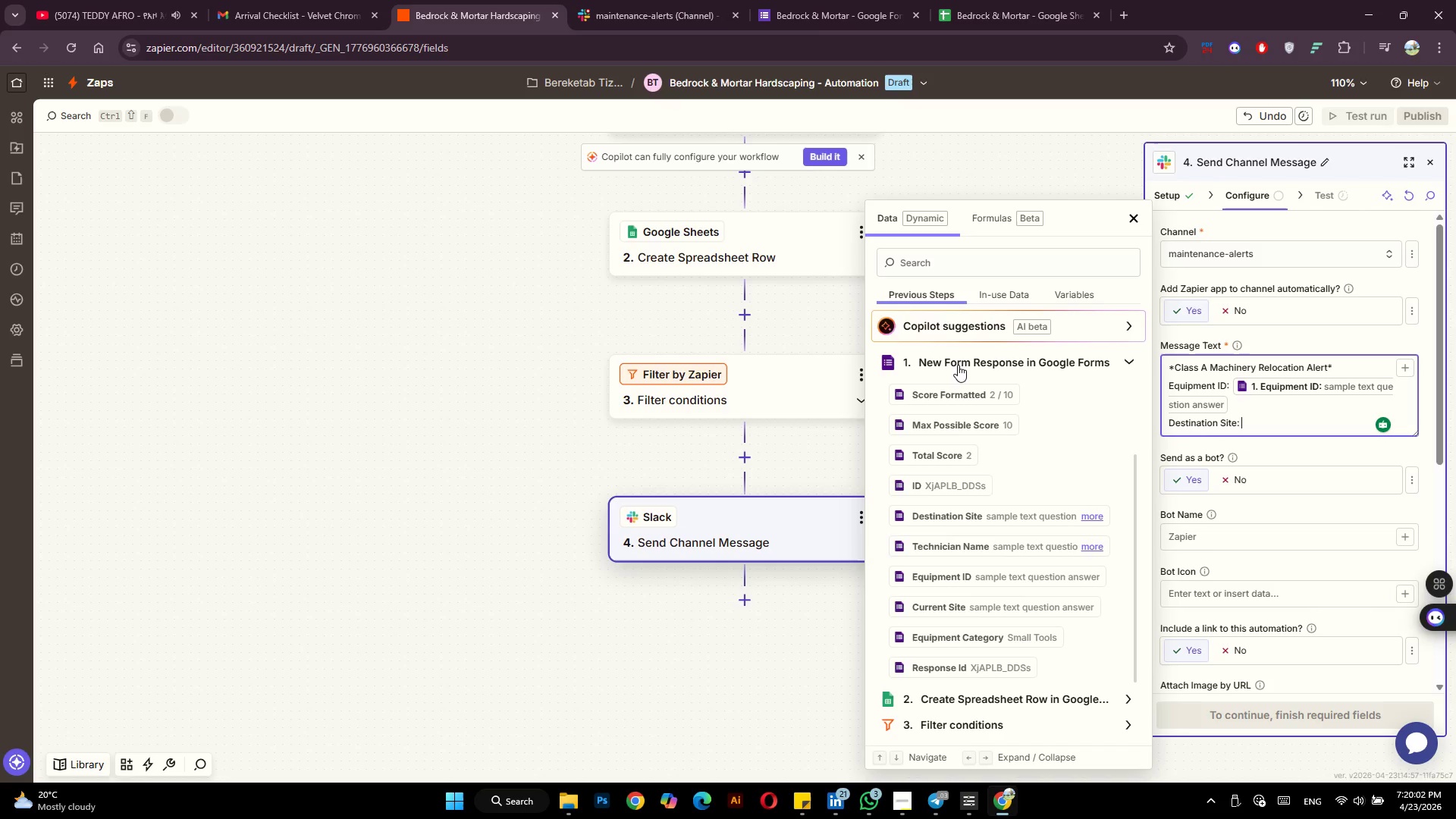 
left_click([1403, 373])
 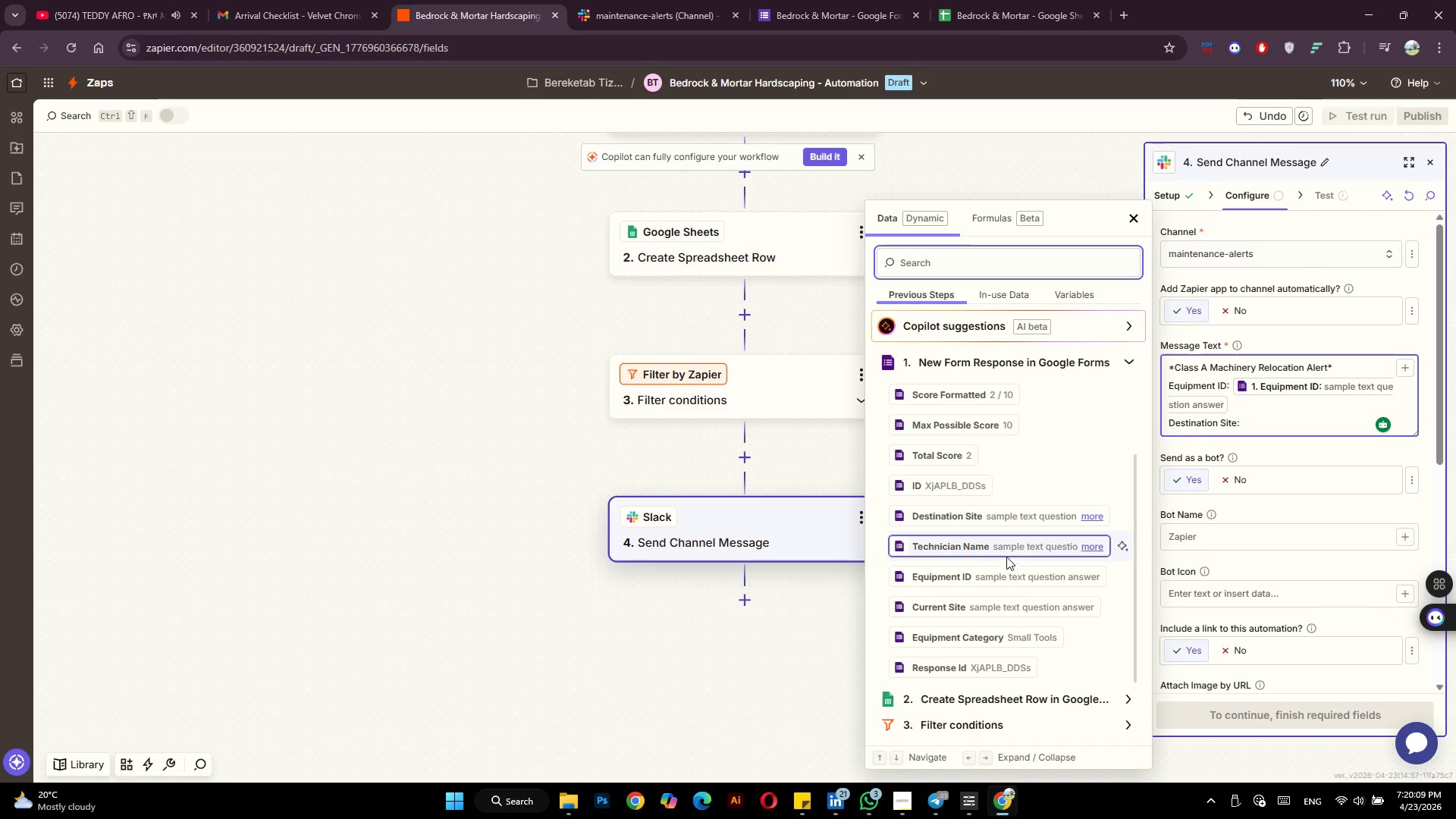 
left_click([1026, 515])
 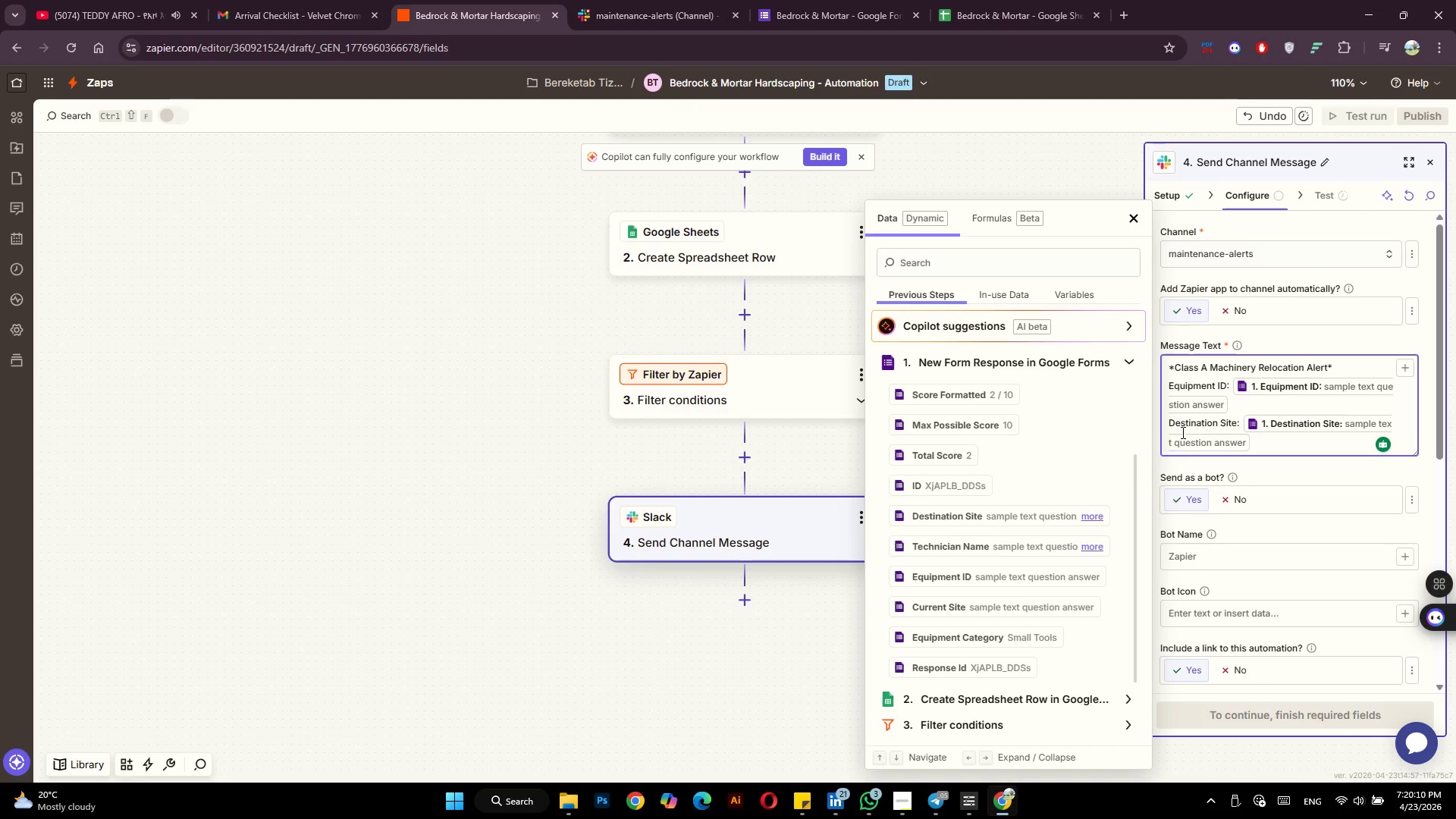 
key(Enter)
 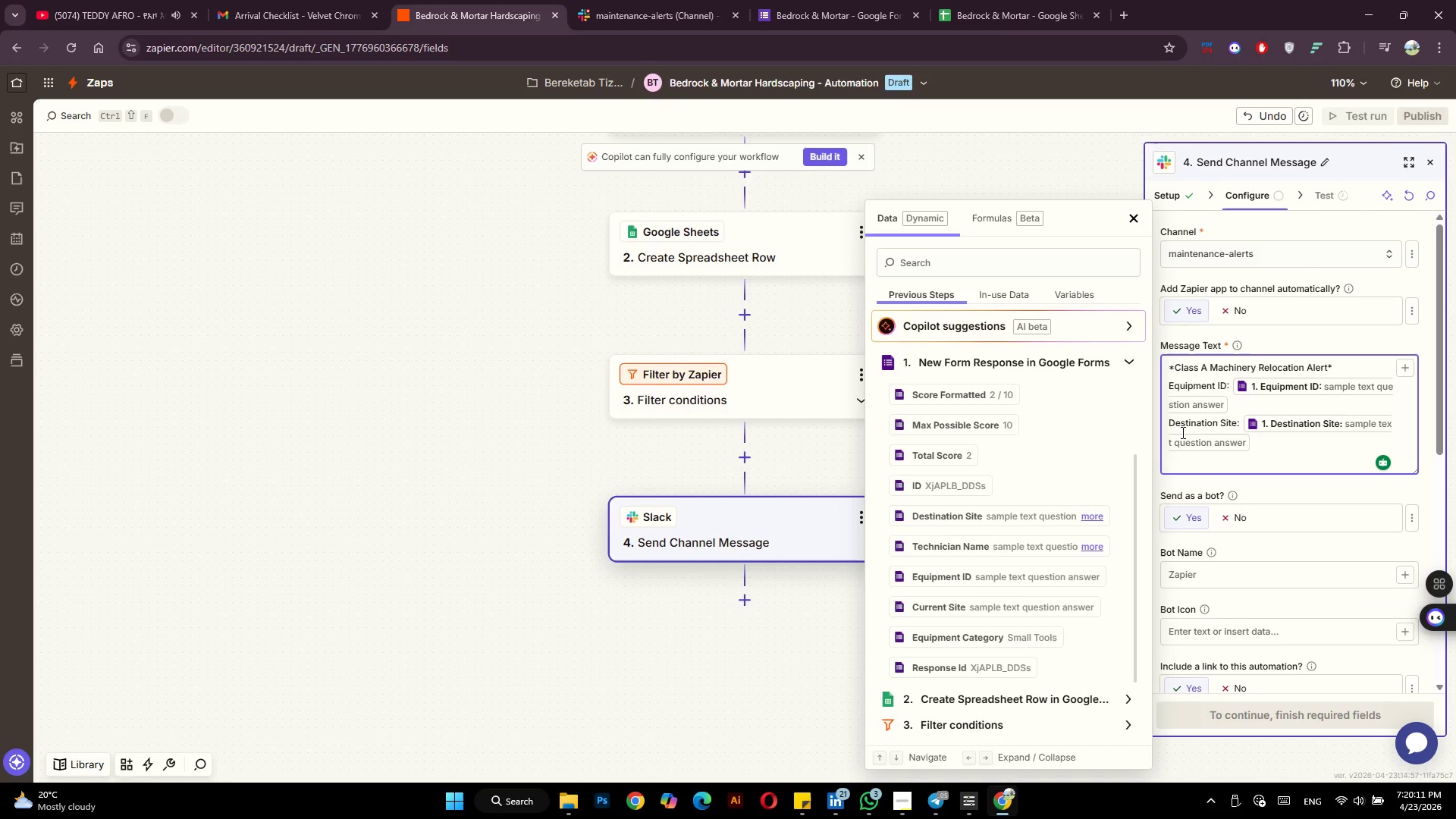 
type(Tec\)
key(Backspace)
key(Backspace)
key(Backspace)
key(Backspace)
type(Reported by: )
 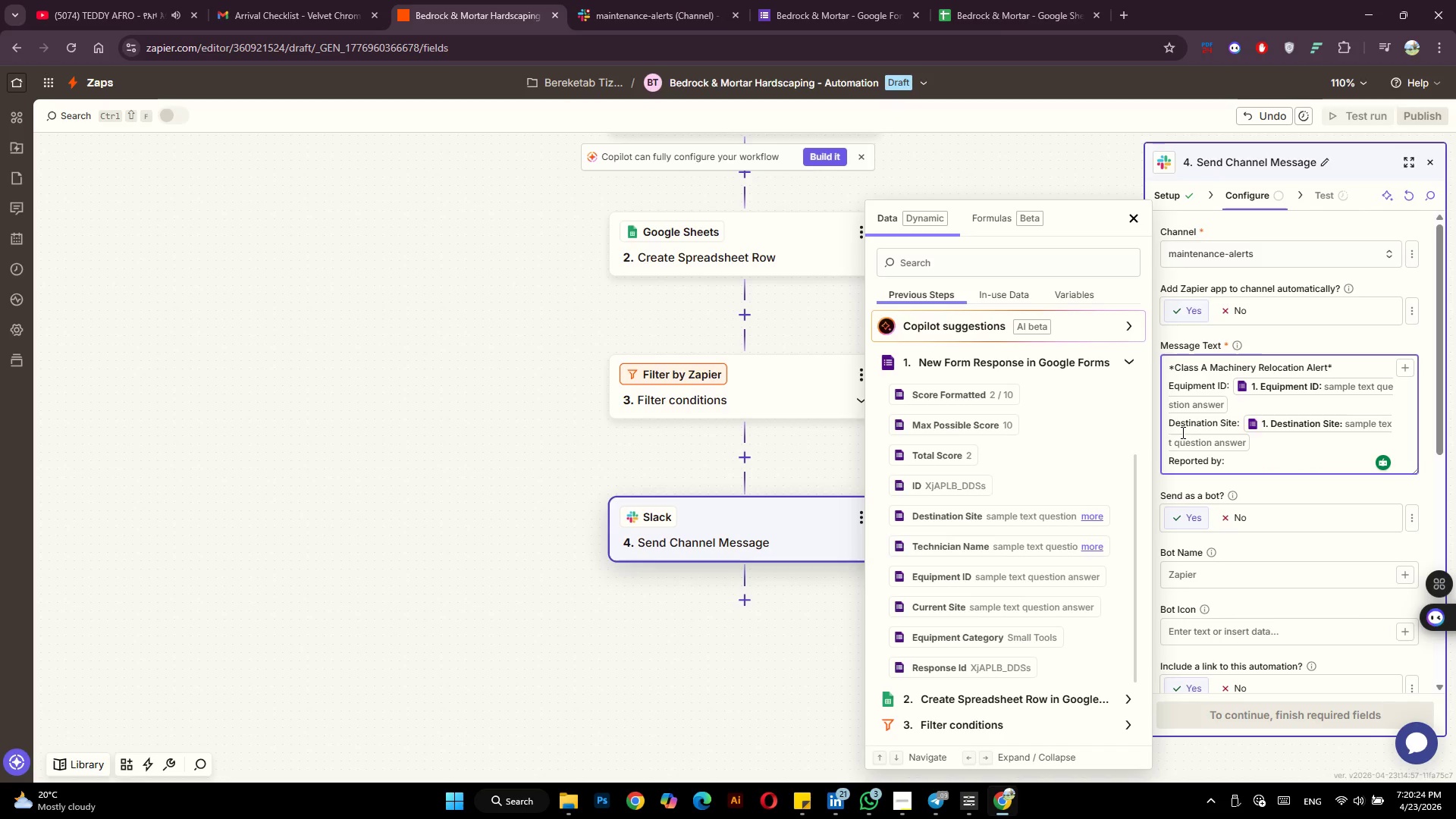 
left_click([1404, 369])
 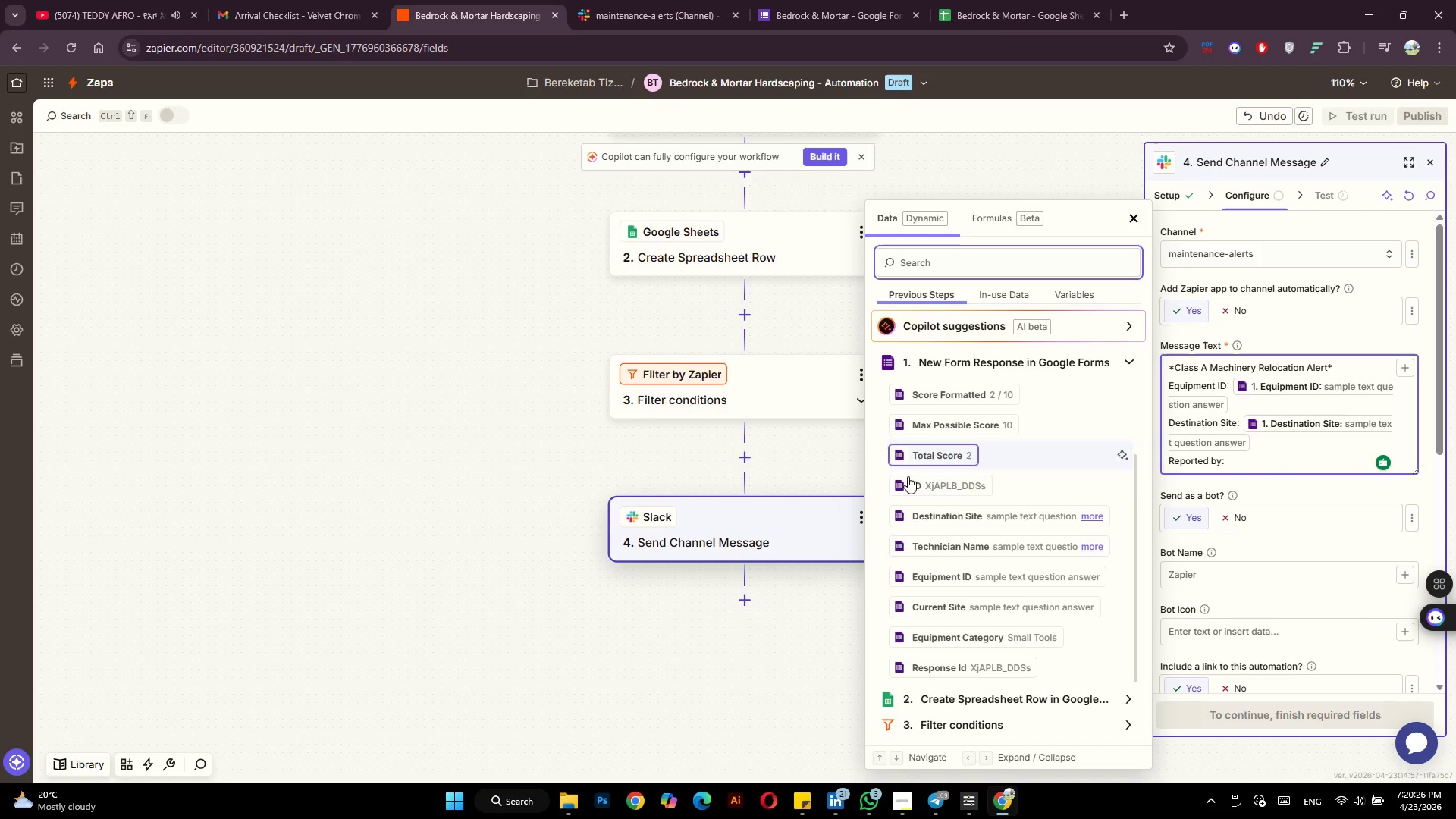 
scroll: coordinate [962, 579], scroll_direction: down, amount: 4.0
 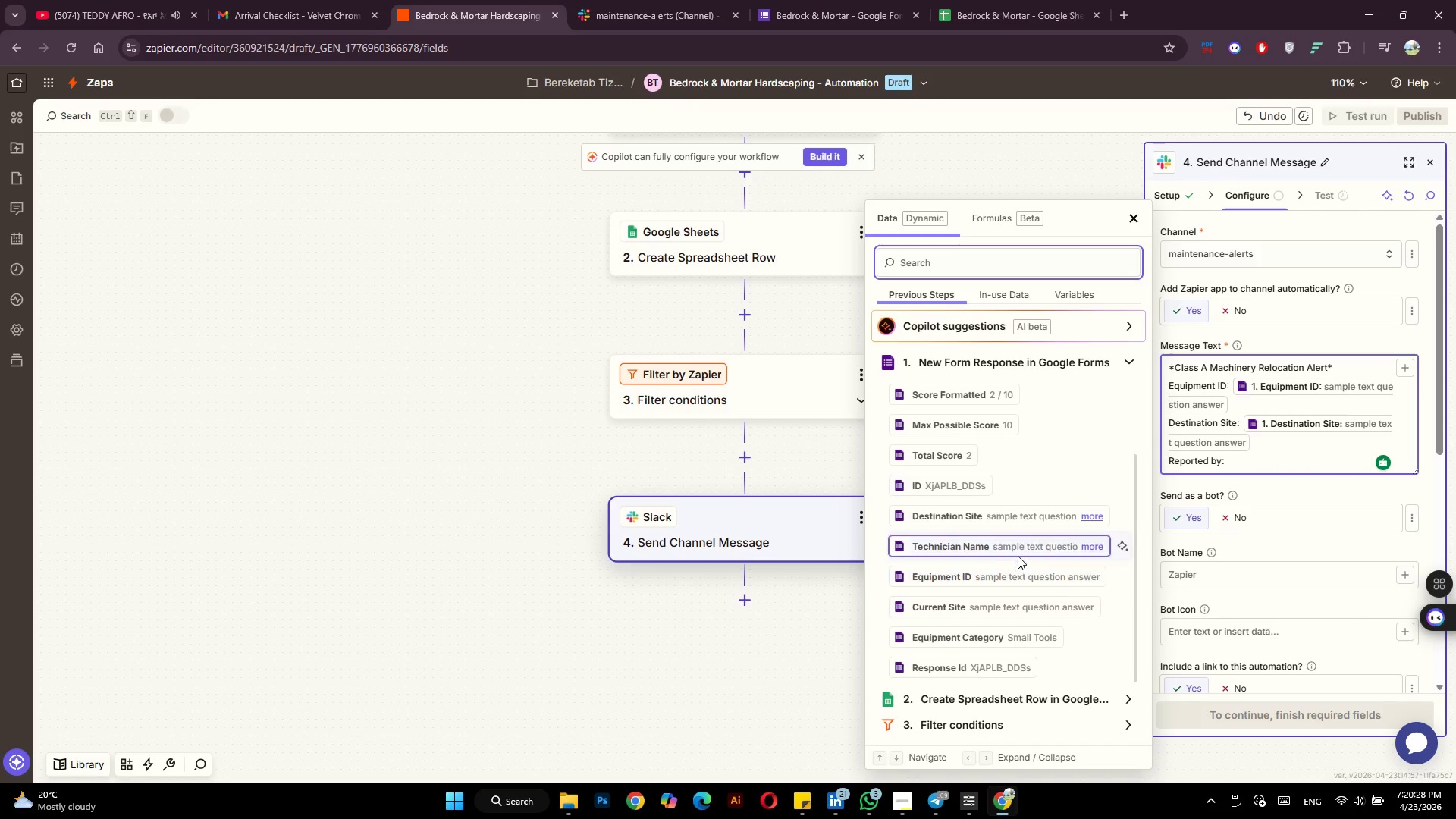 
left_click([1020, 550])
 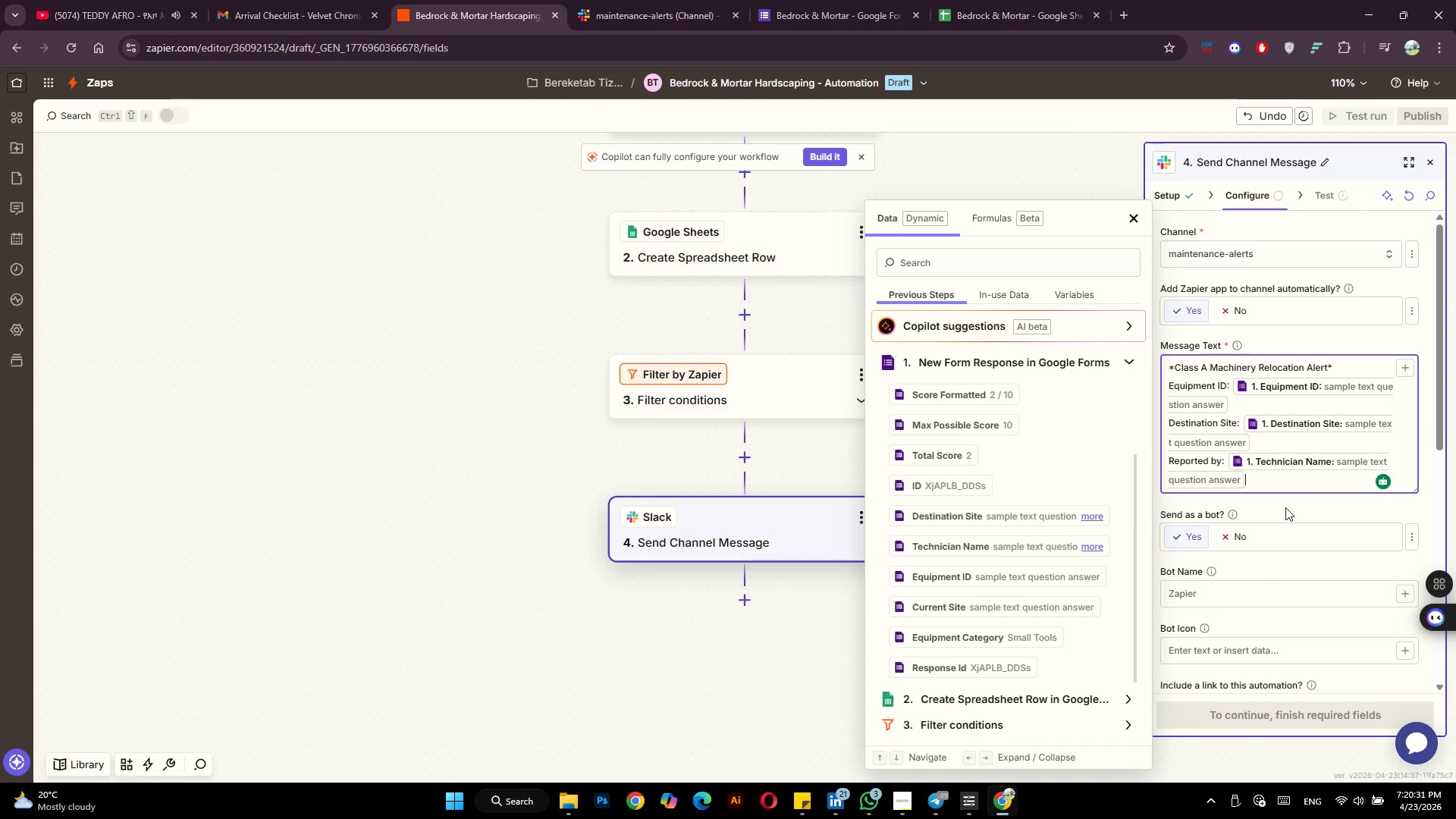 
left_click([1285, 507])
 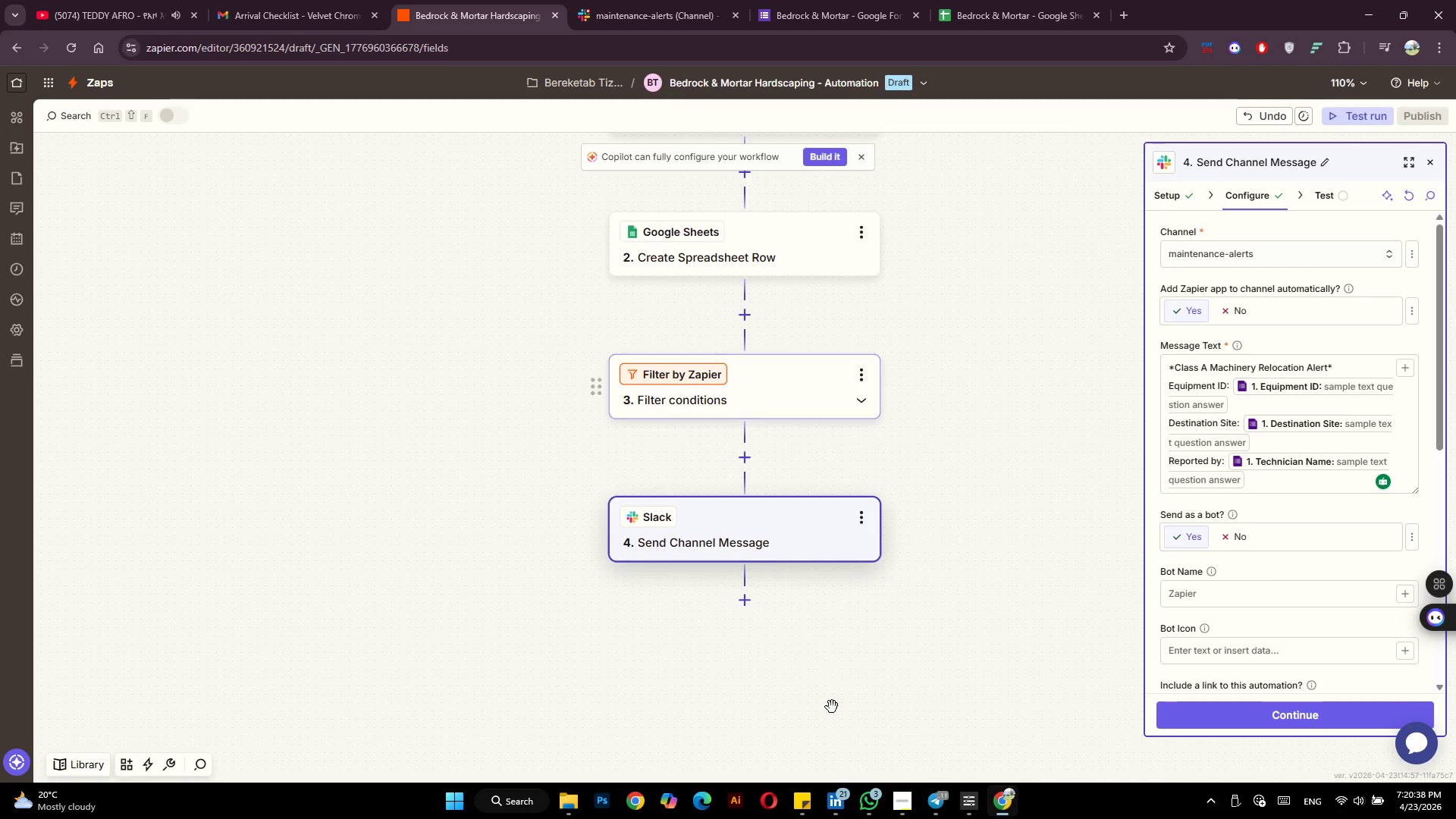 
wait(7.16)
 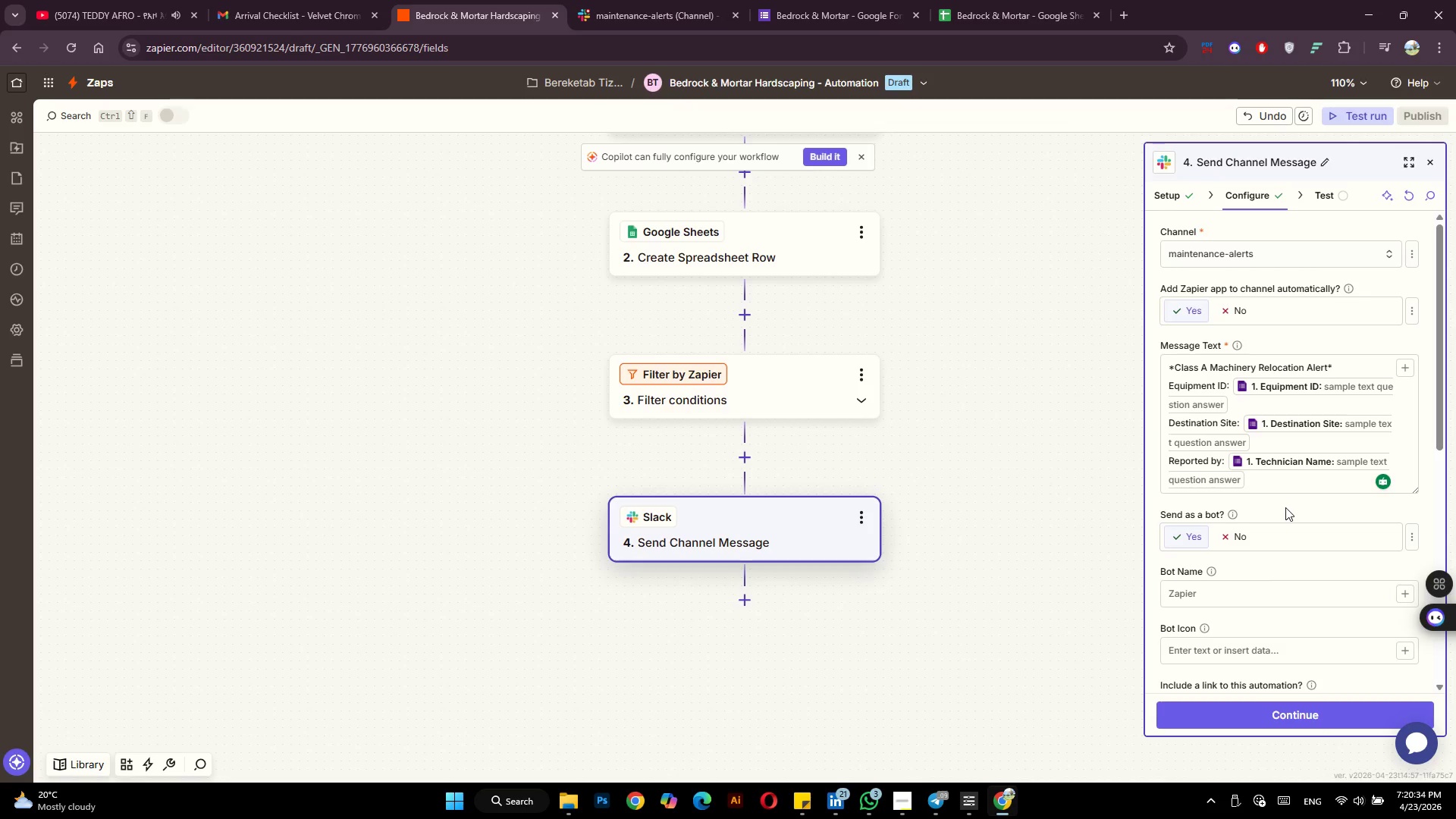 
left_click([905, 803])